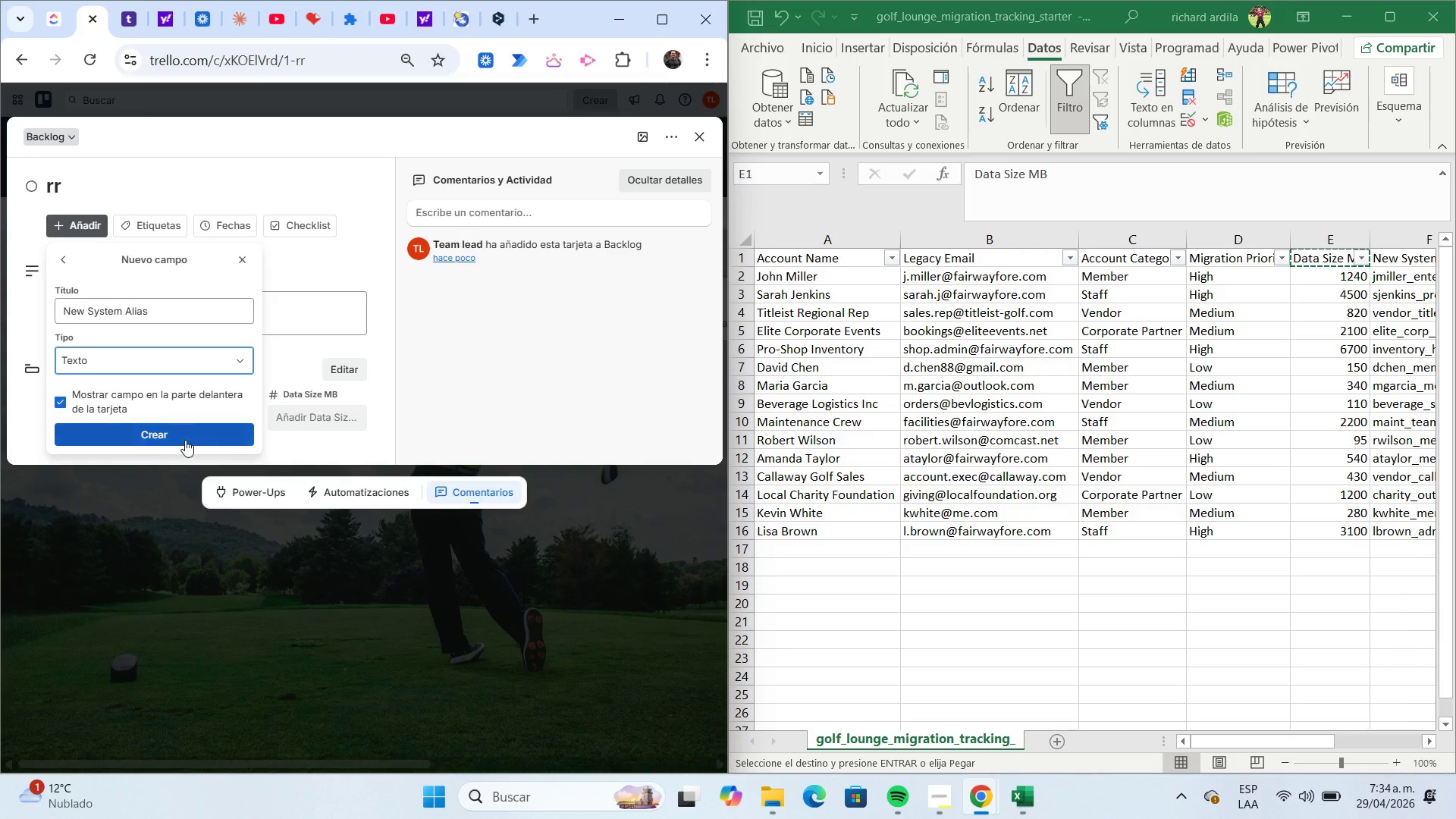 
left_click([184, 435])
 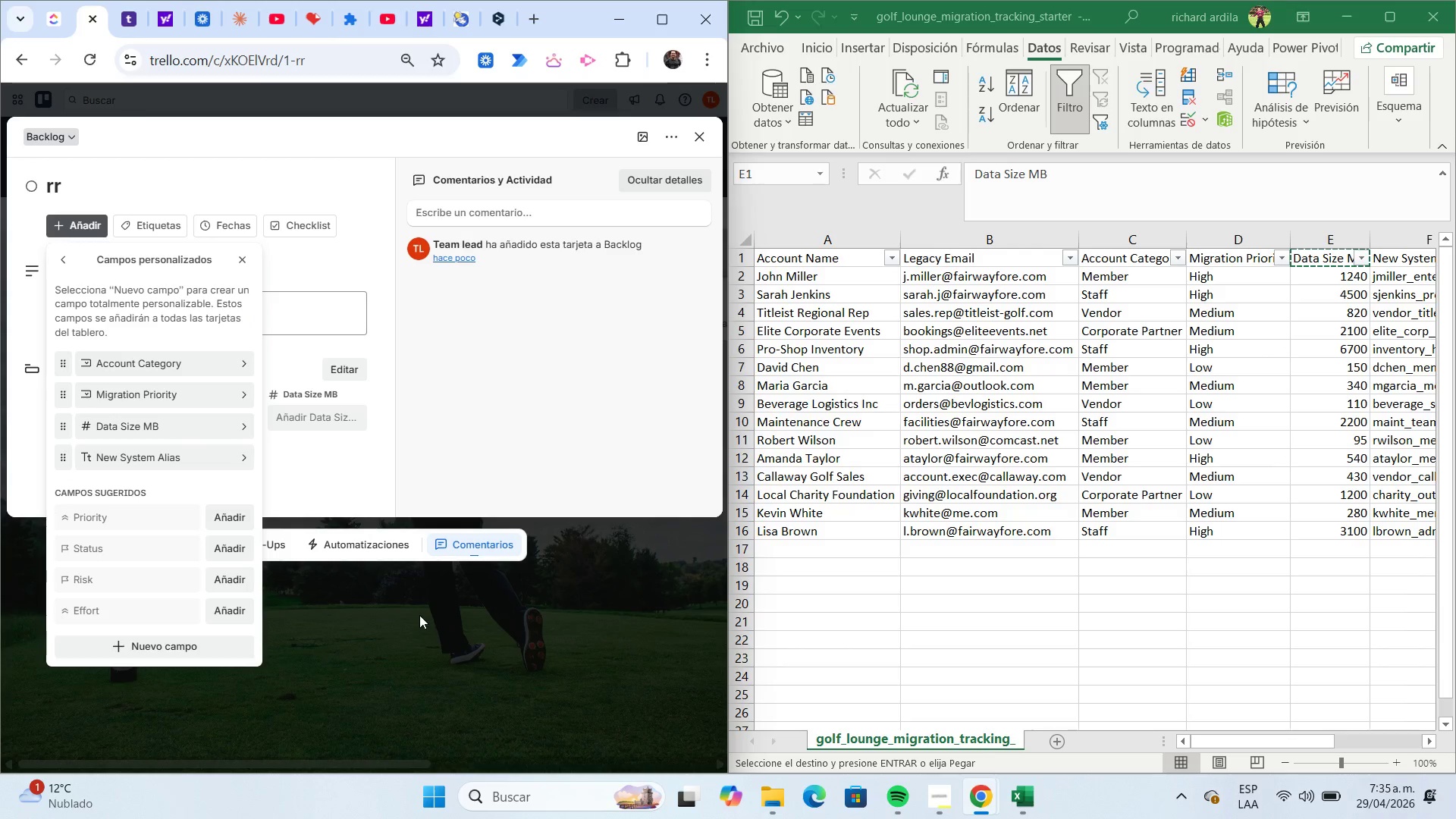 
wait(5.89)
 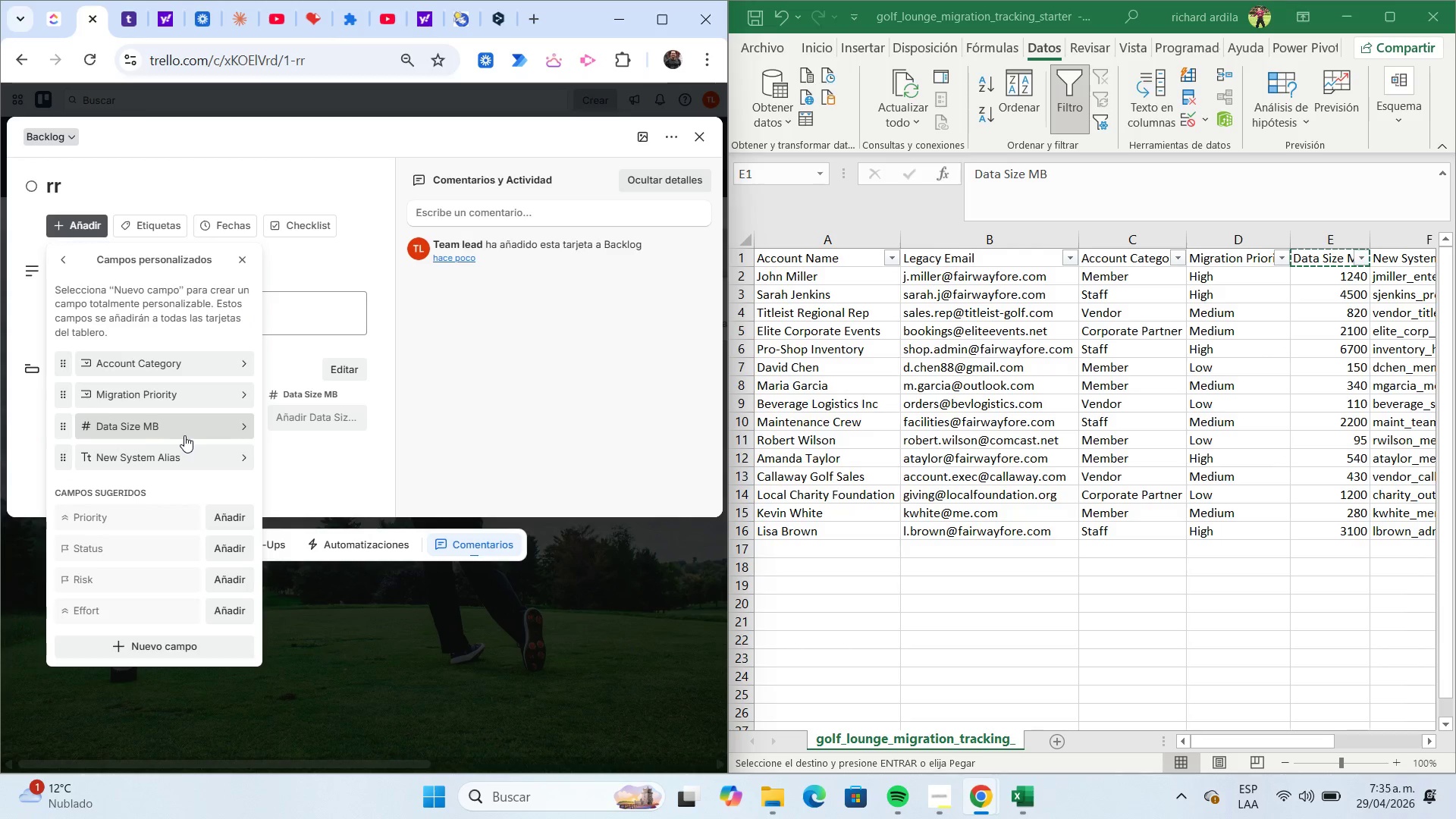 
left_click([951, 792])